 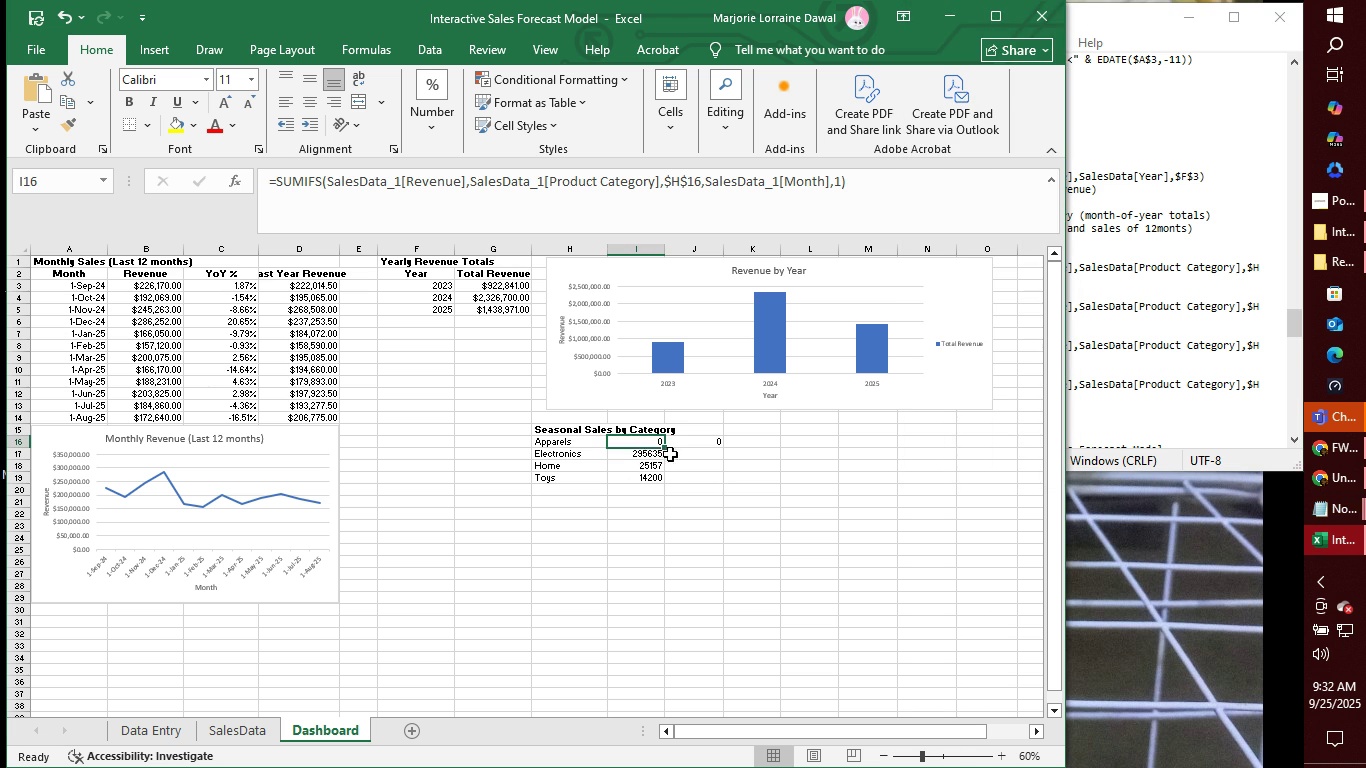 
left_click([712, 201])
 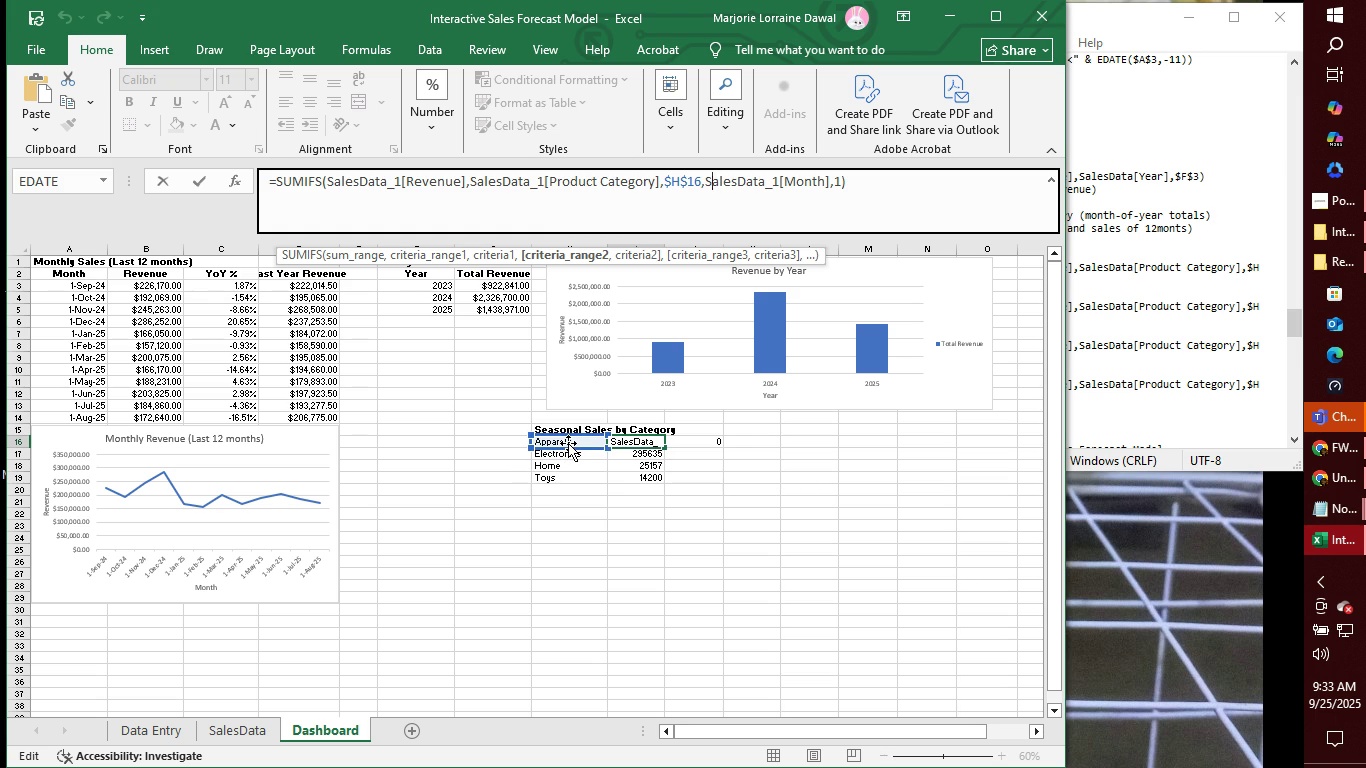 
wait(22.0)
 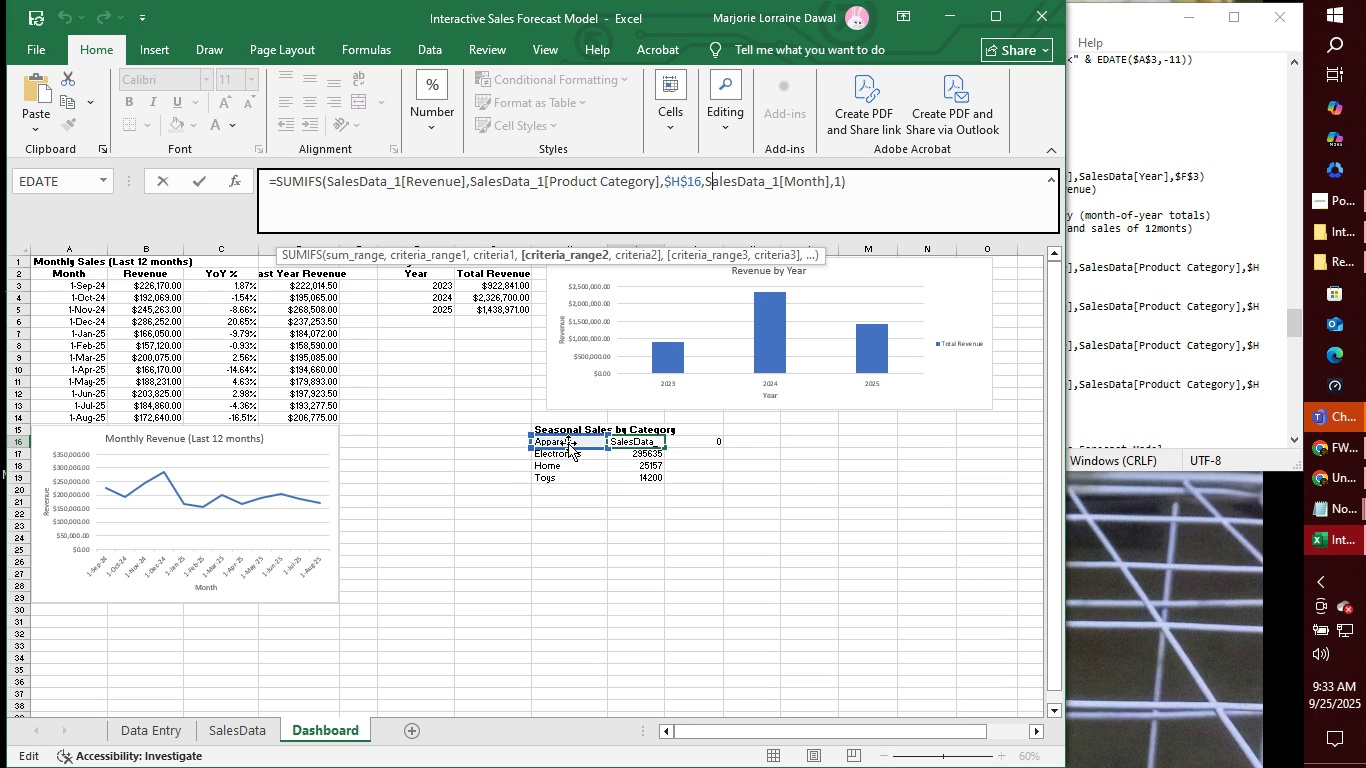 
left_click([885, 178])
 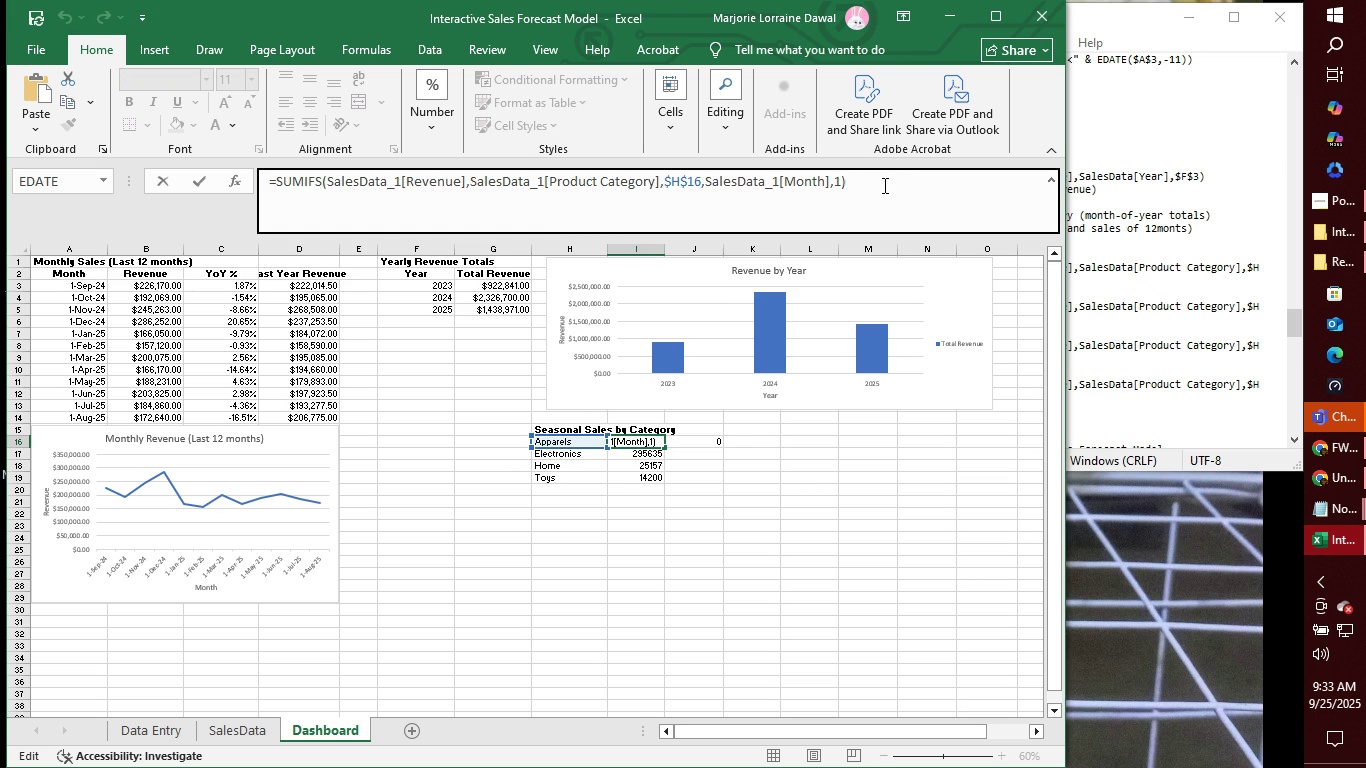 
left_click([883, 185])
 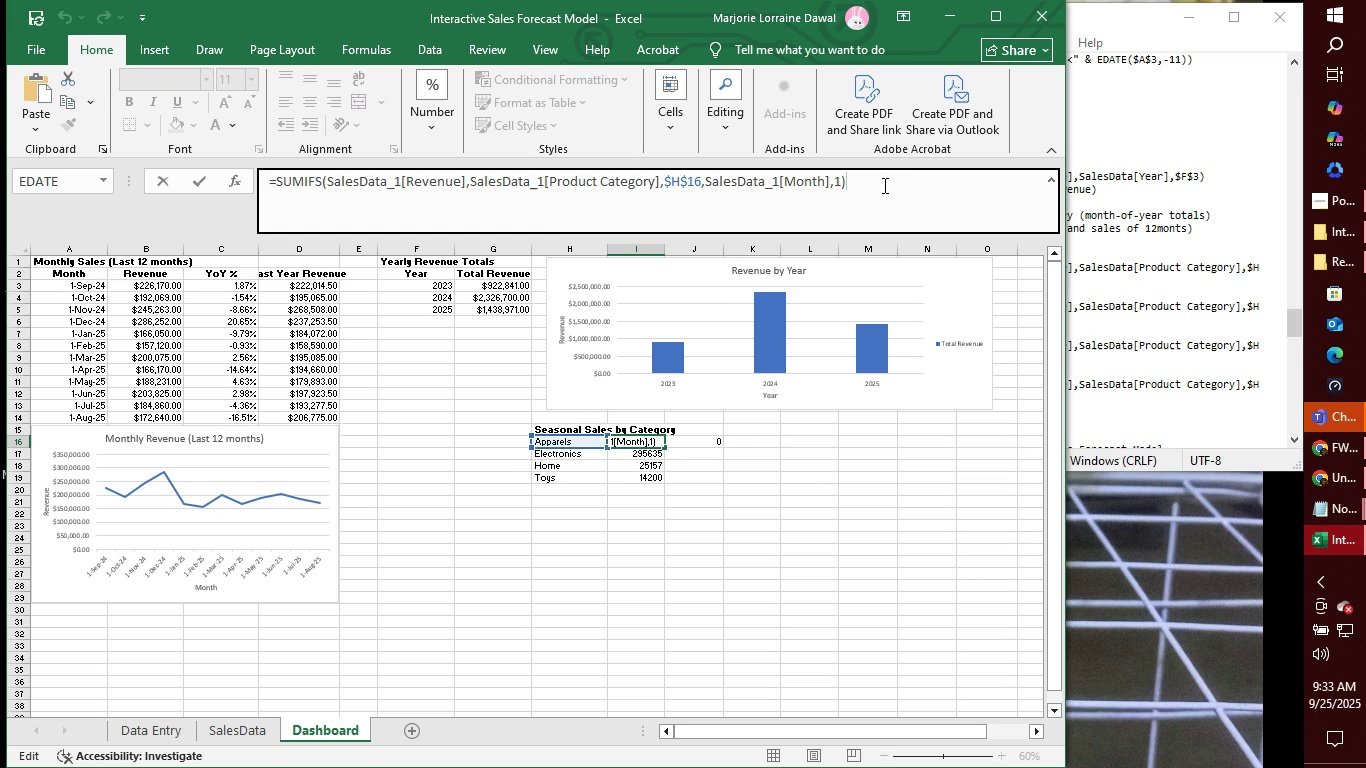 
key(Enter)
 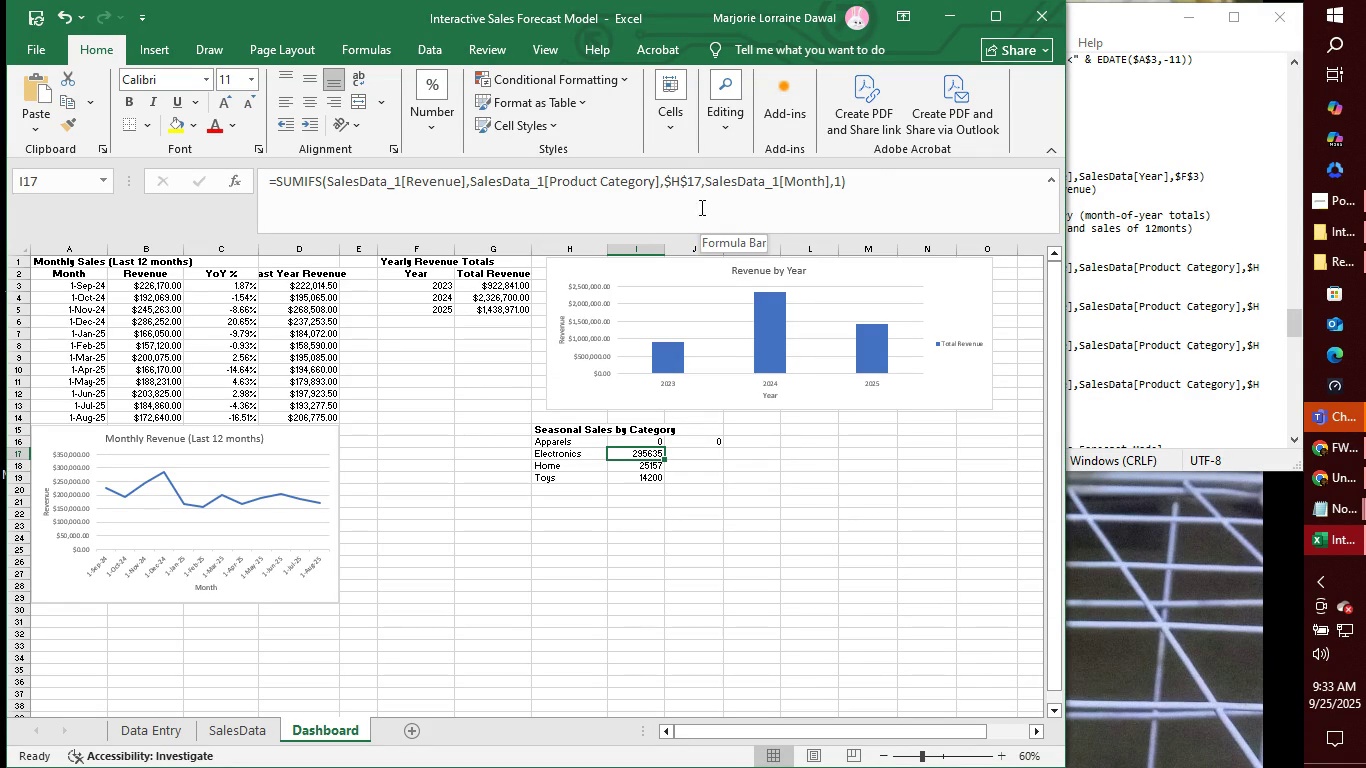 
left_click([651, 470])
 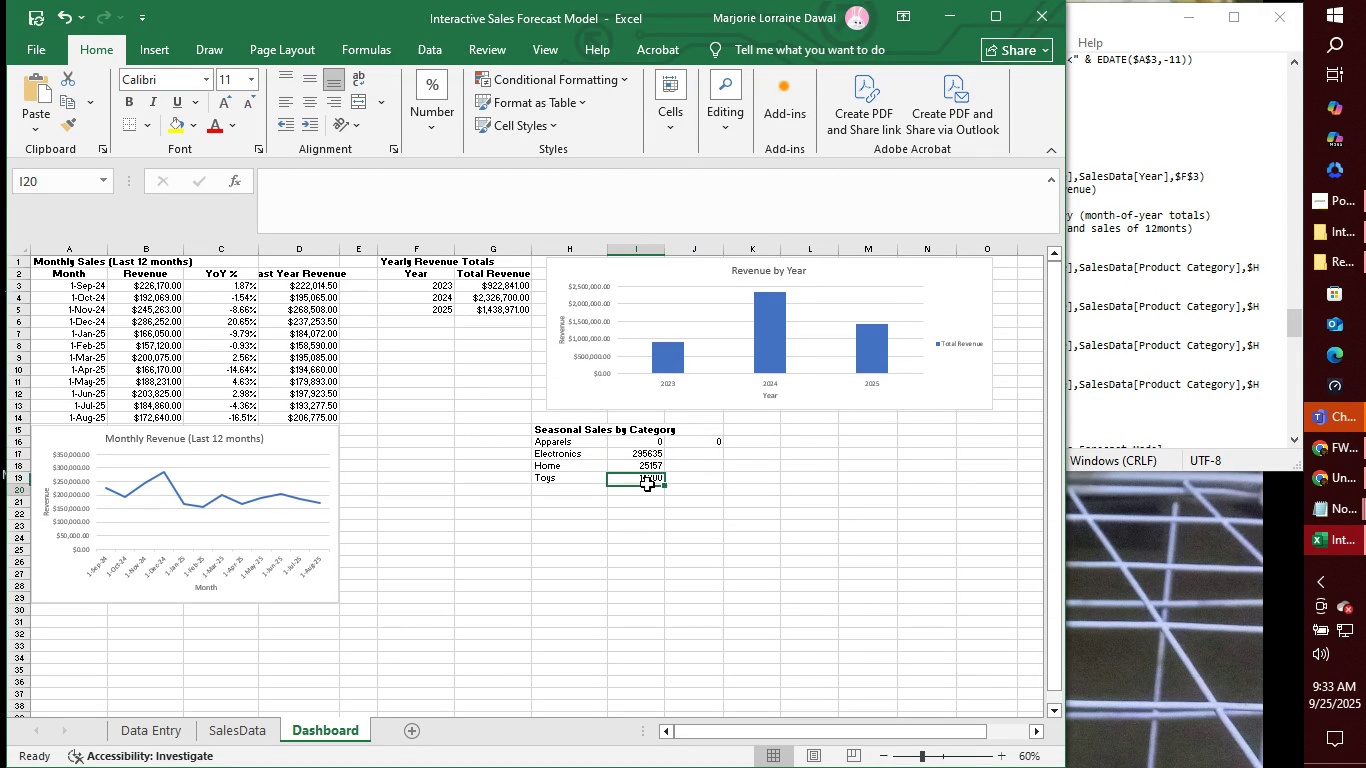 
left_click([647, 484])
 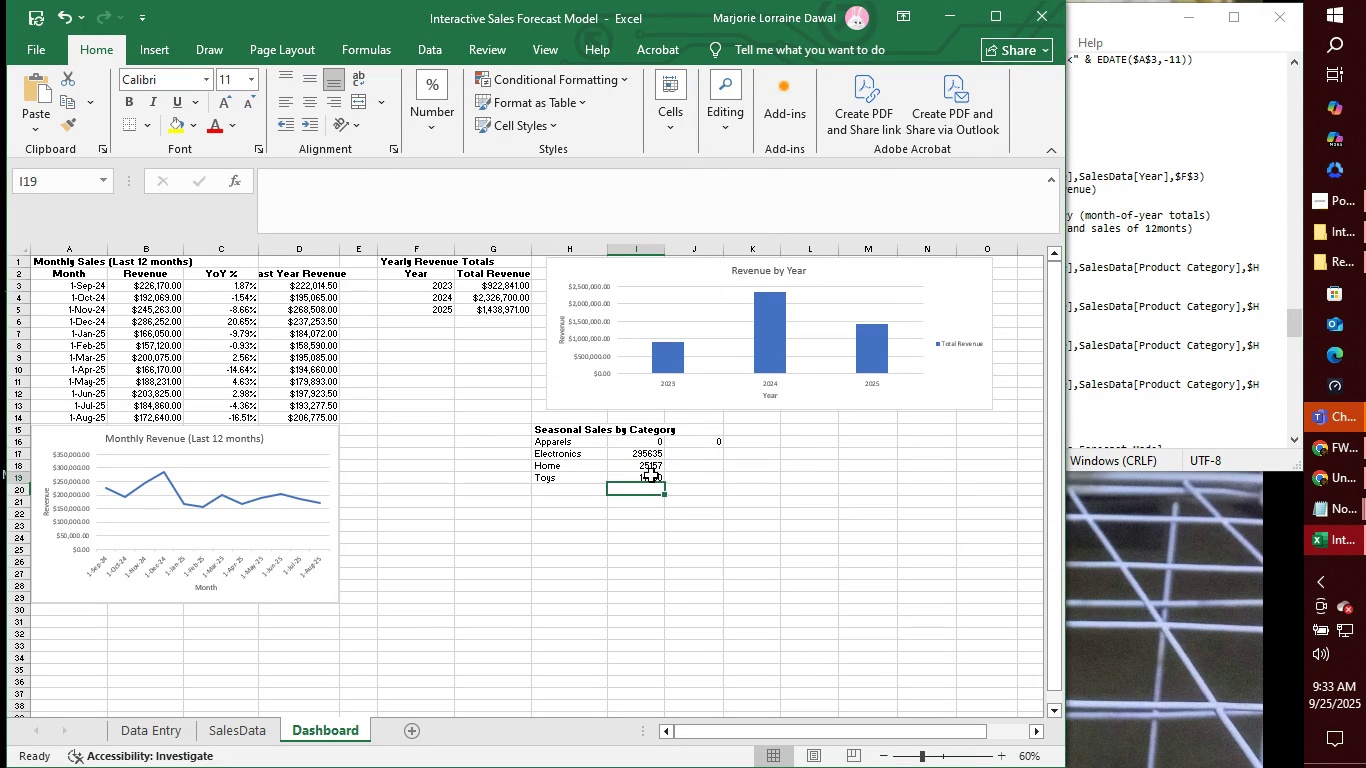 
left_click([651, 475])
 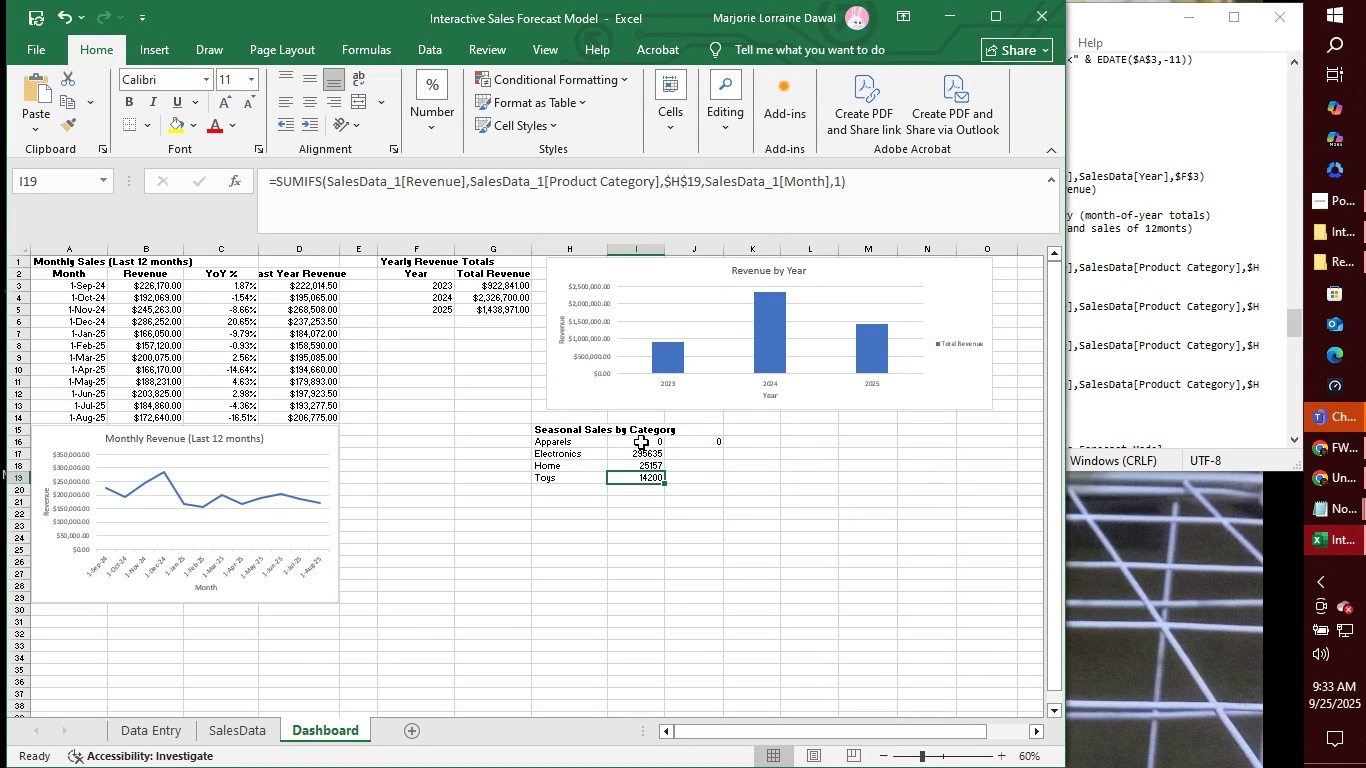 
left_click([640, 444])
 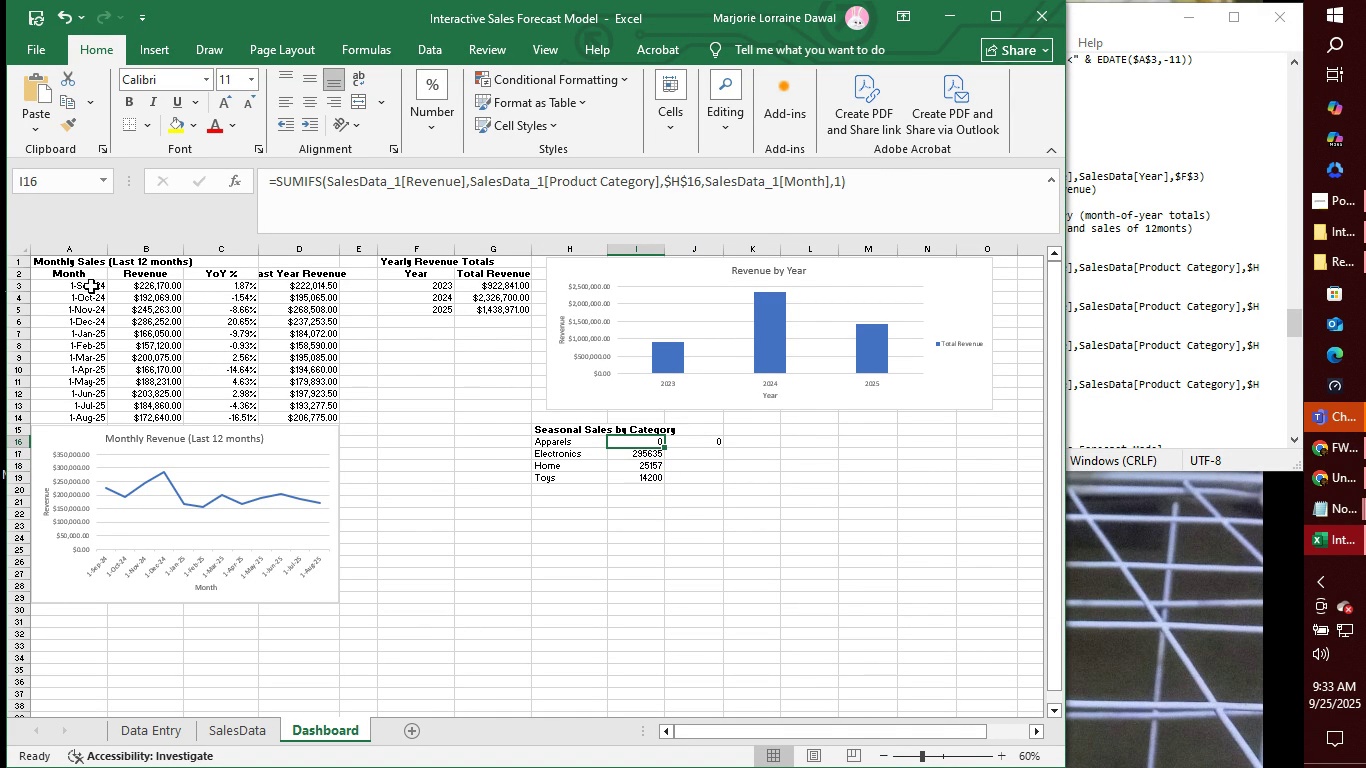 
wait(17.12)
 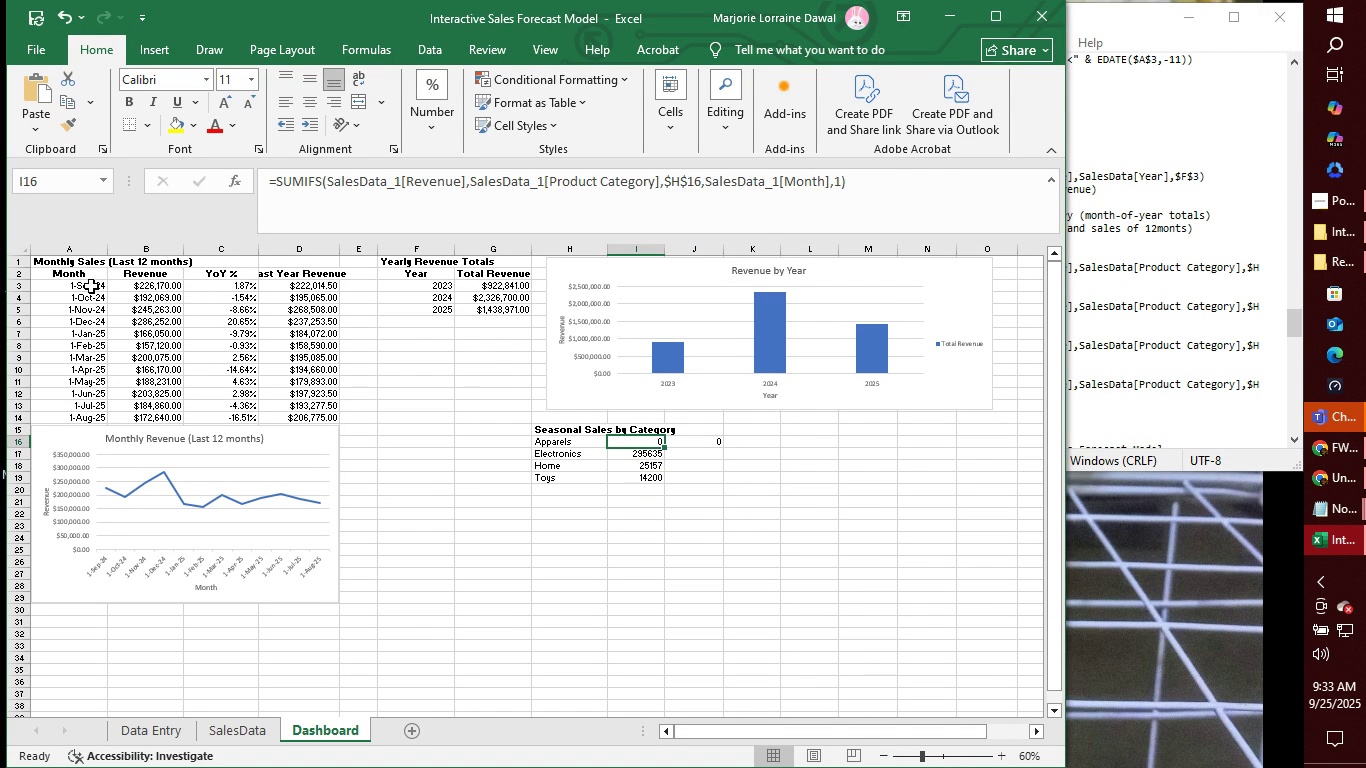 
left_click([317, 275])